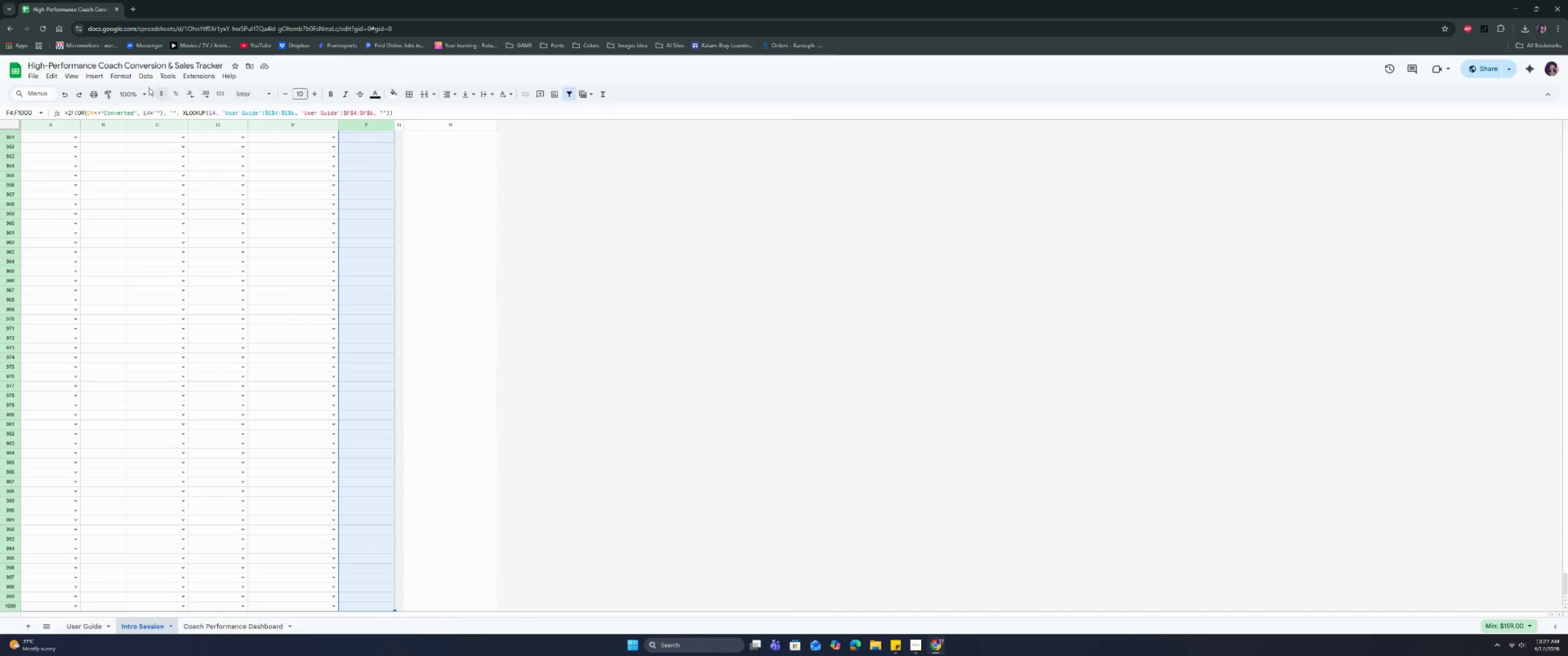 
left_click([140, 80])
 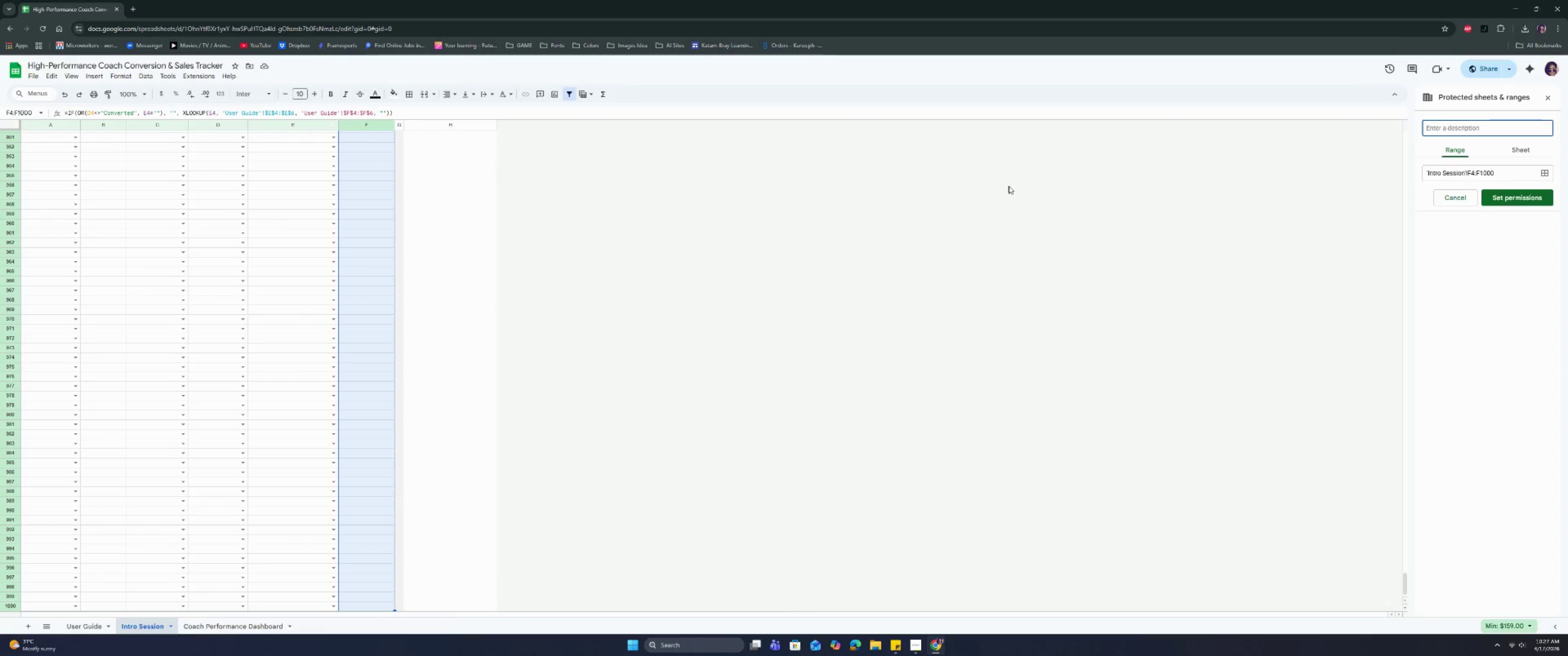 
left_click([1523, 200])
 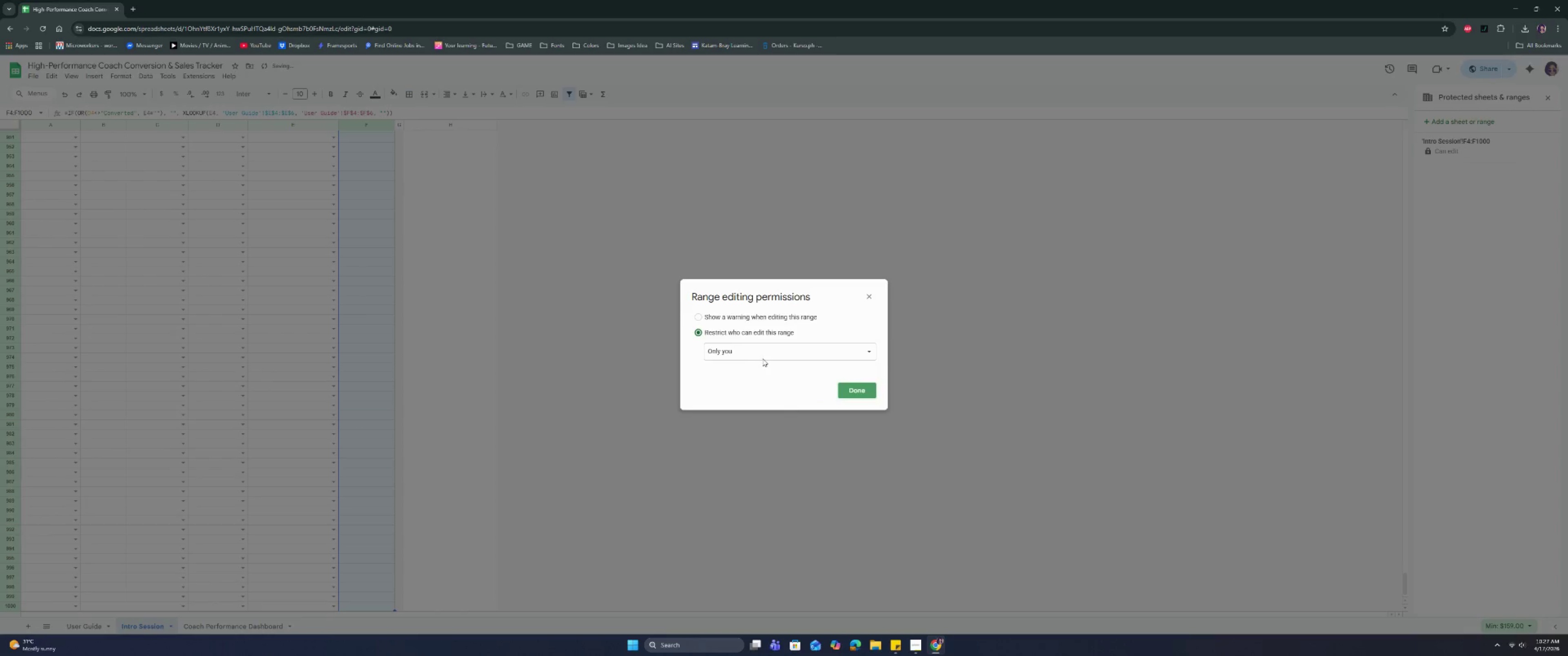 
left_click([763, 314])
 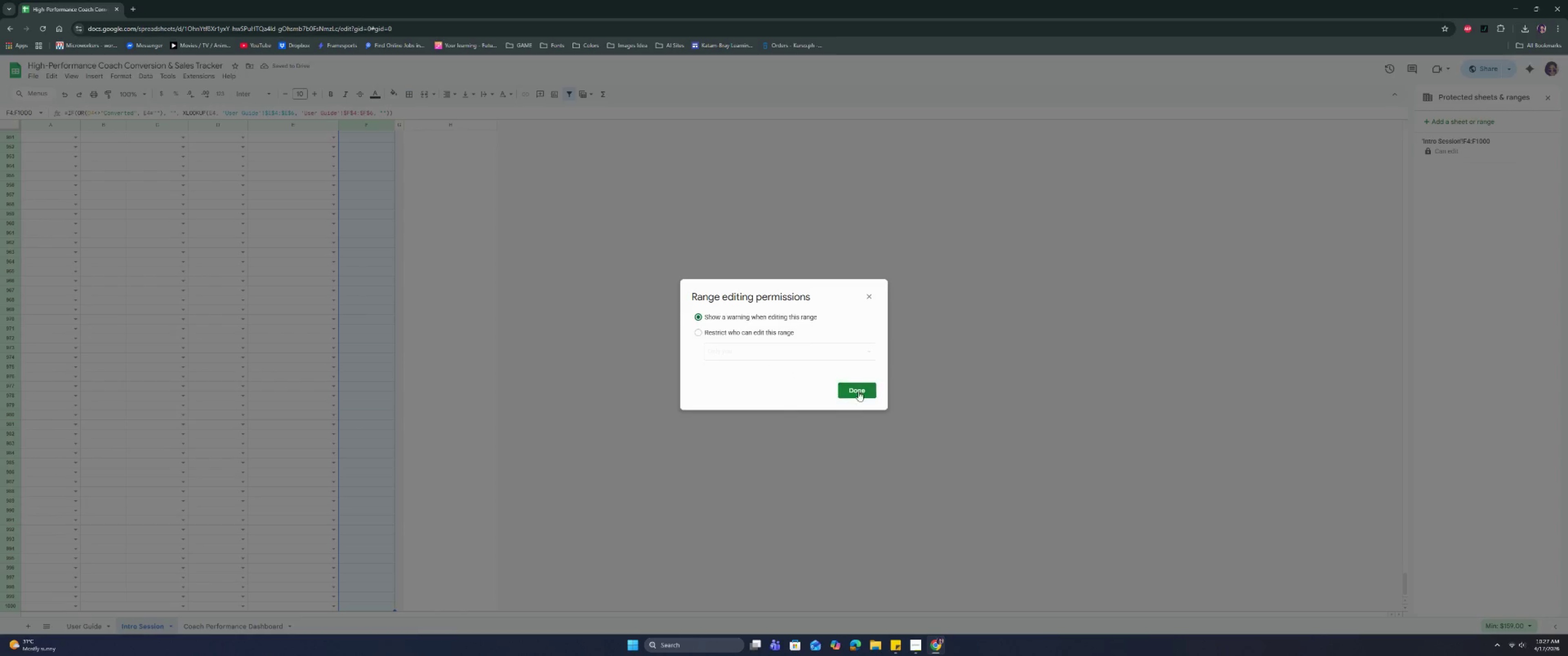 
double_click([859, 394])
 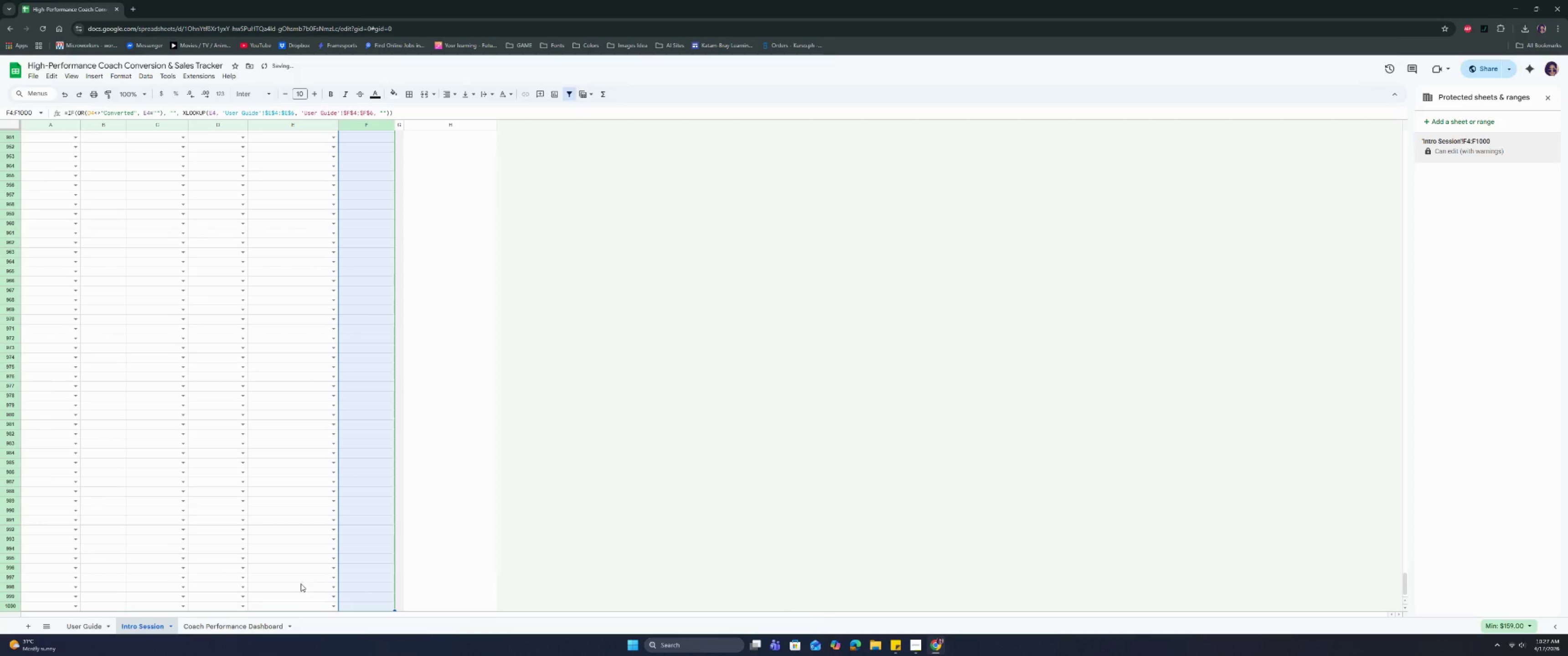 
left_click([257, 623])
 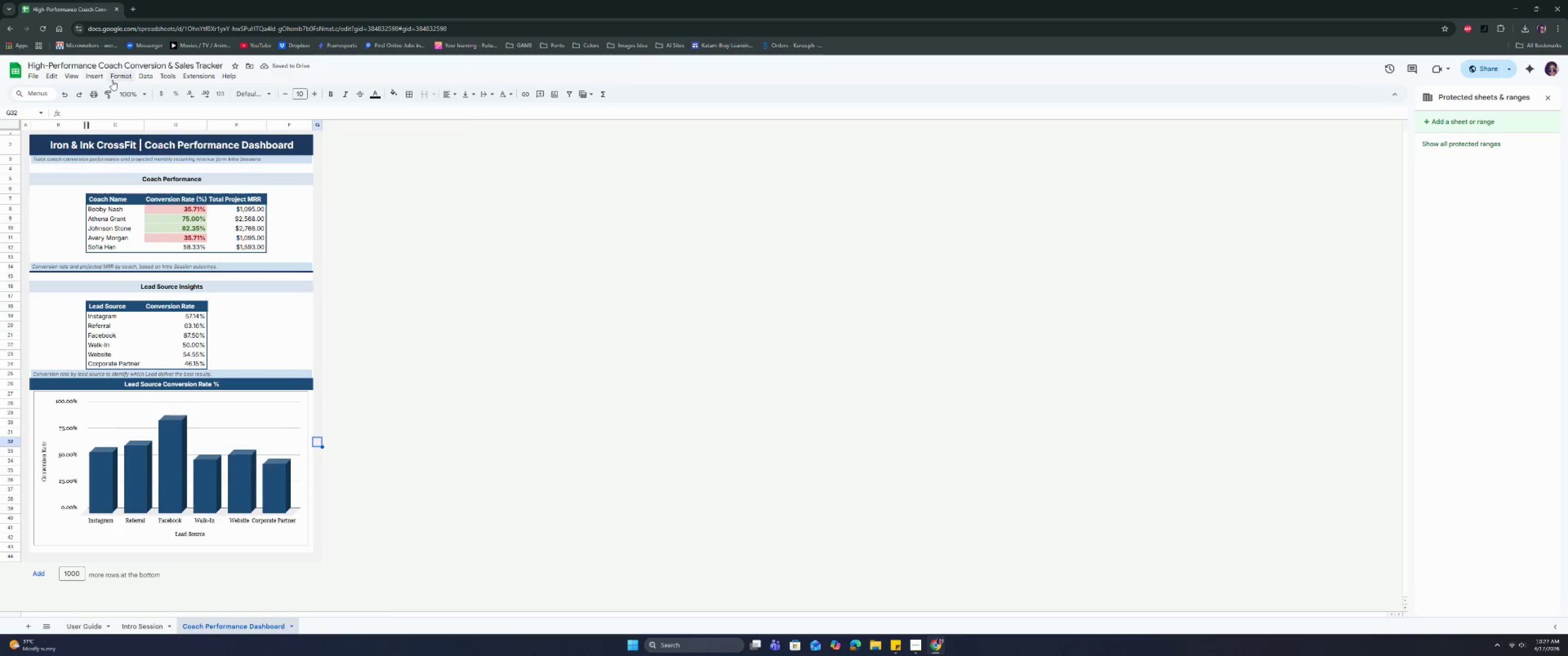 
left_click([138, 77])
 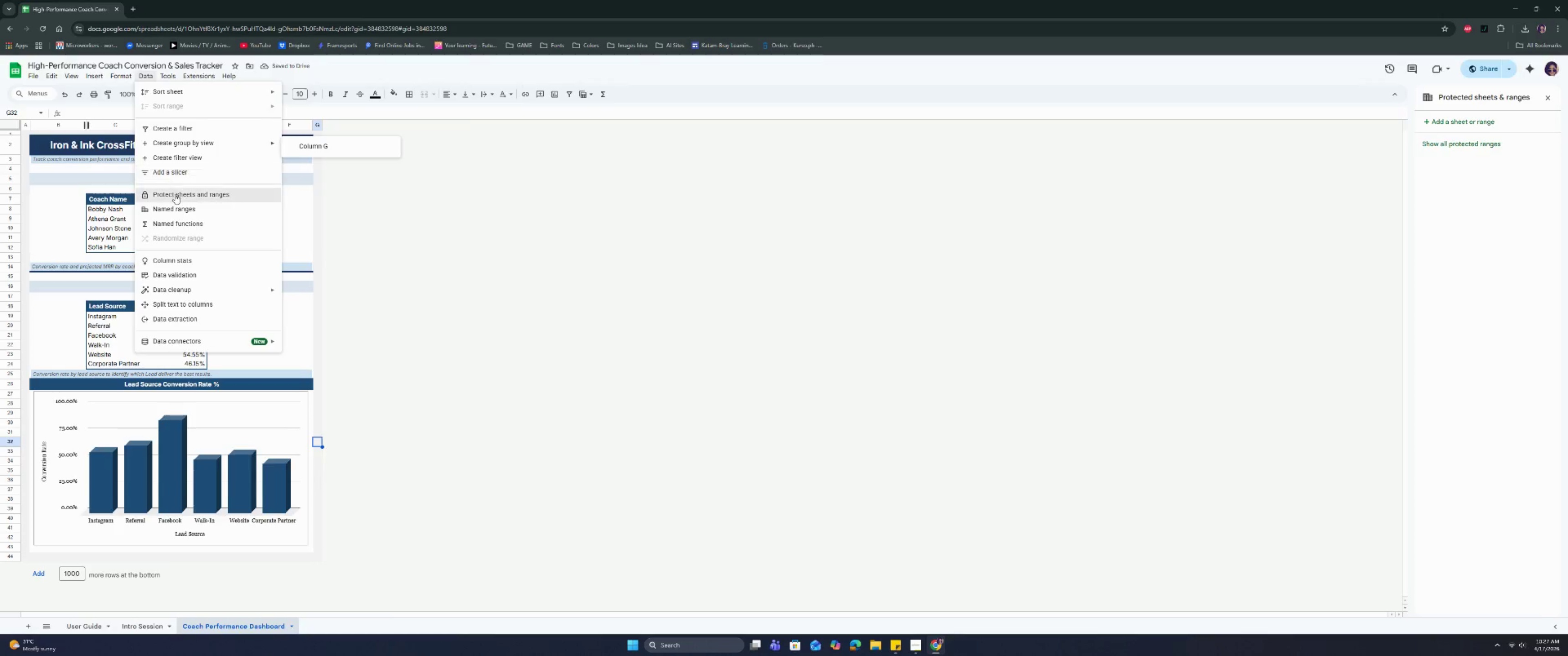 
left_click([175, 194])
 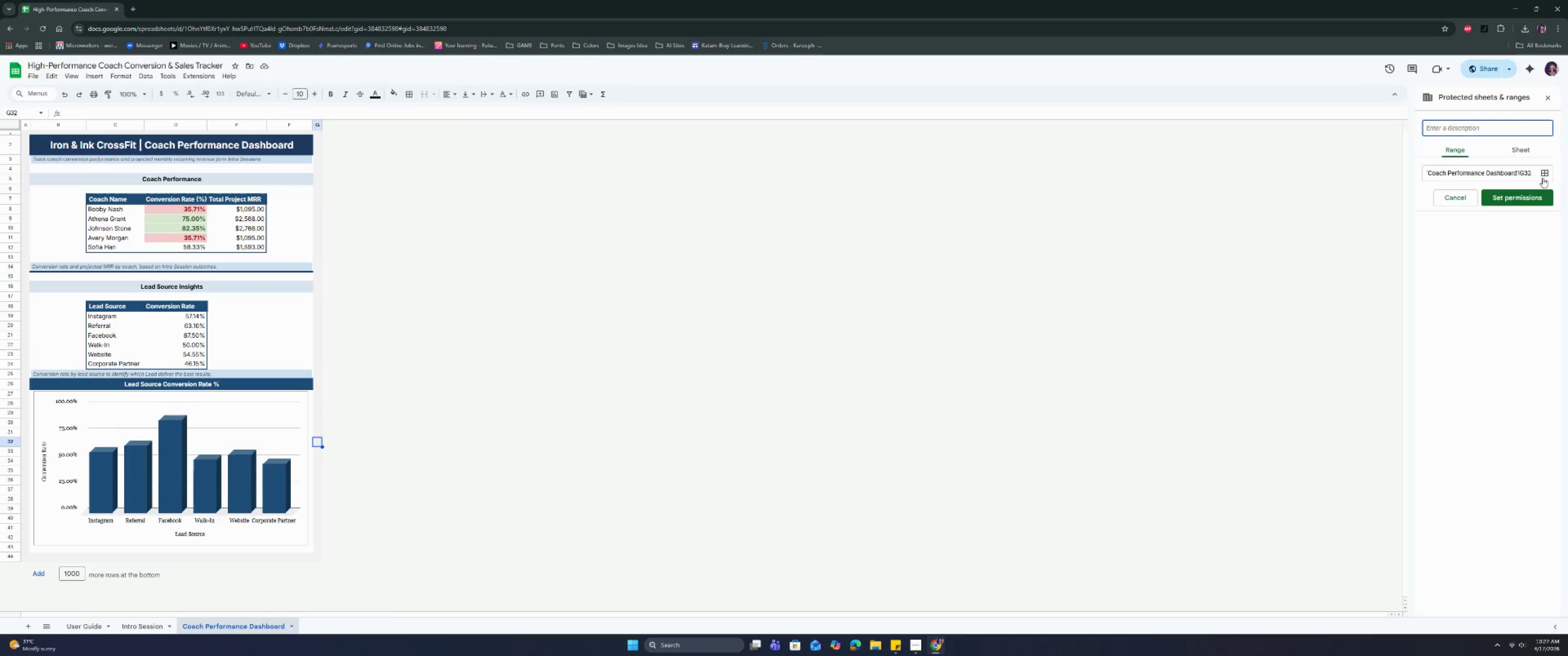 
left_click([1545, 174])
 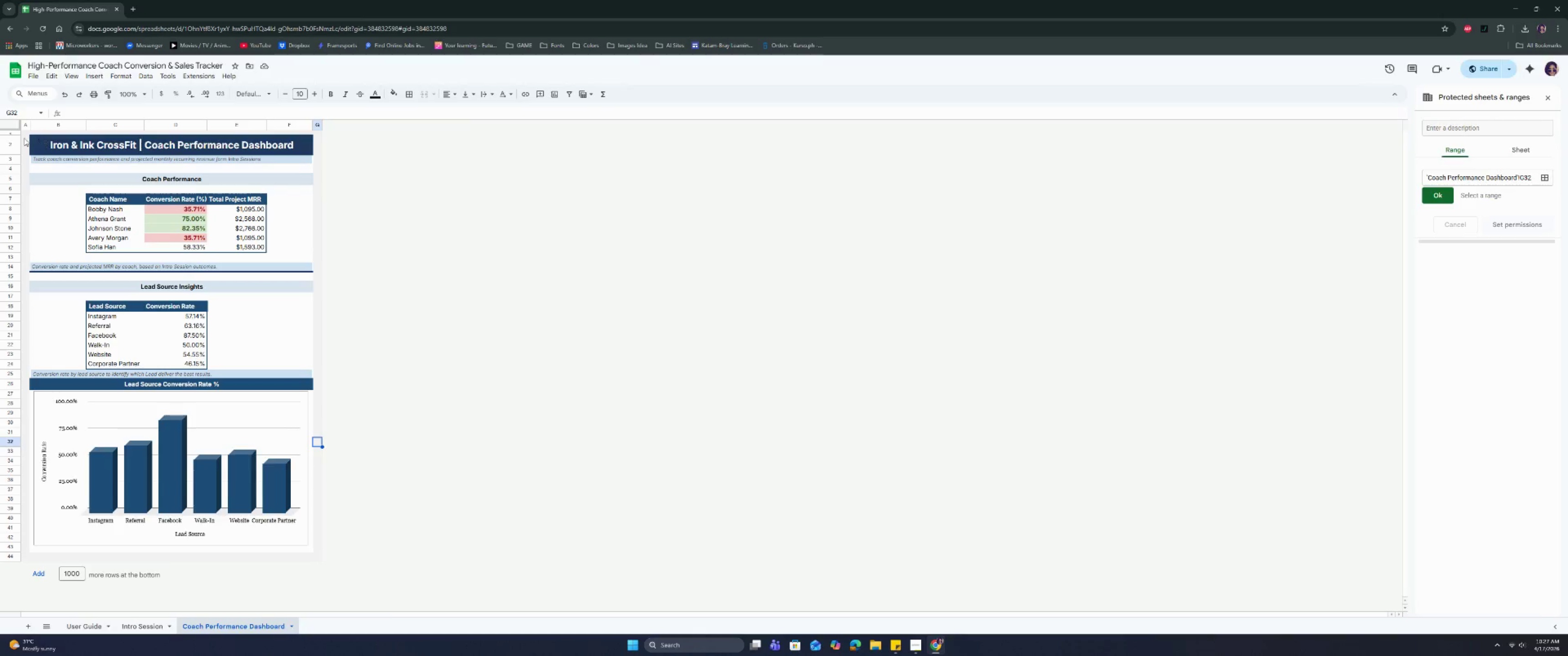 
left_click_drag(start_coordinate=[24, 133], to_coordinate=[356, 554])
 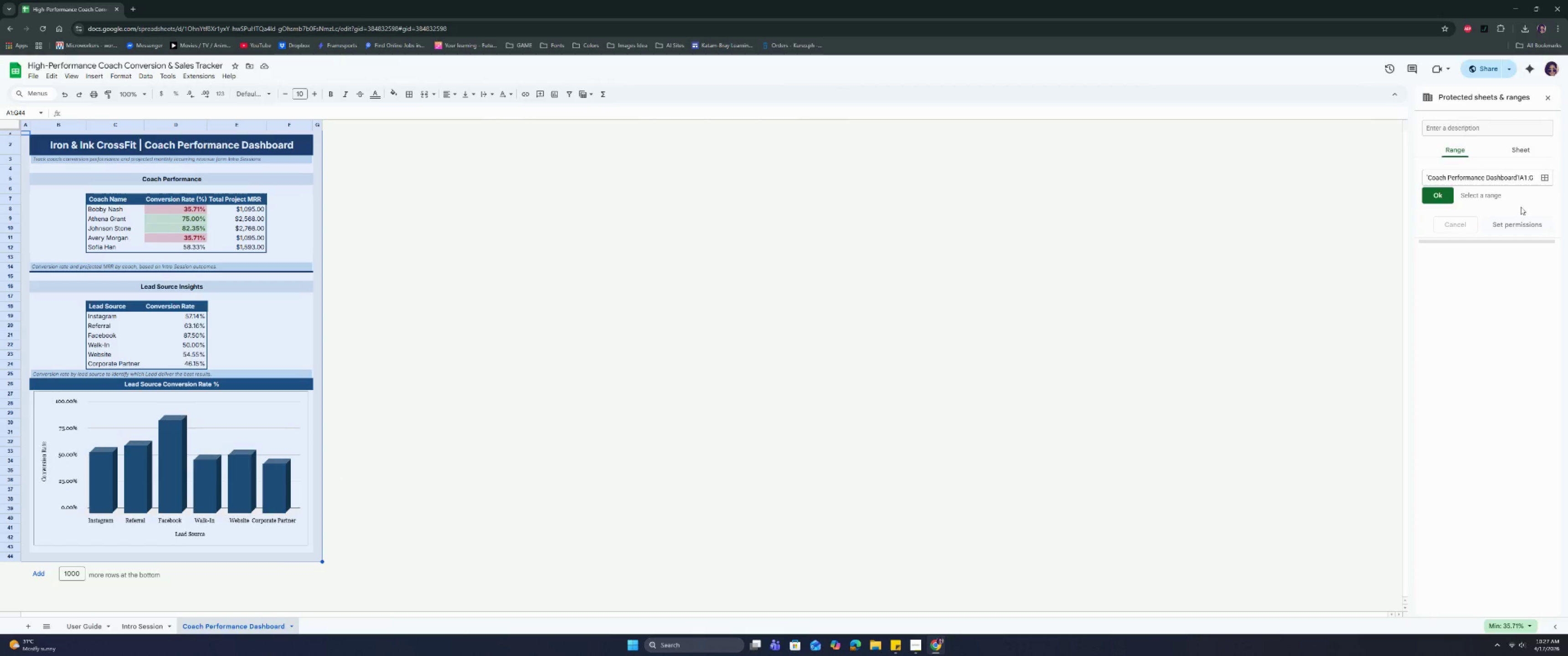 
left_click([1446, 192])
 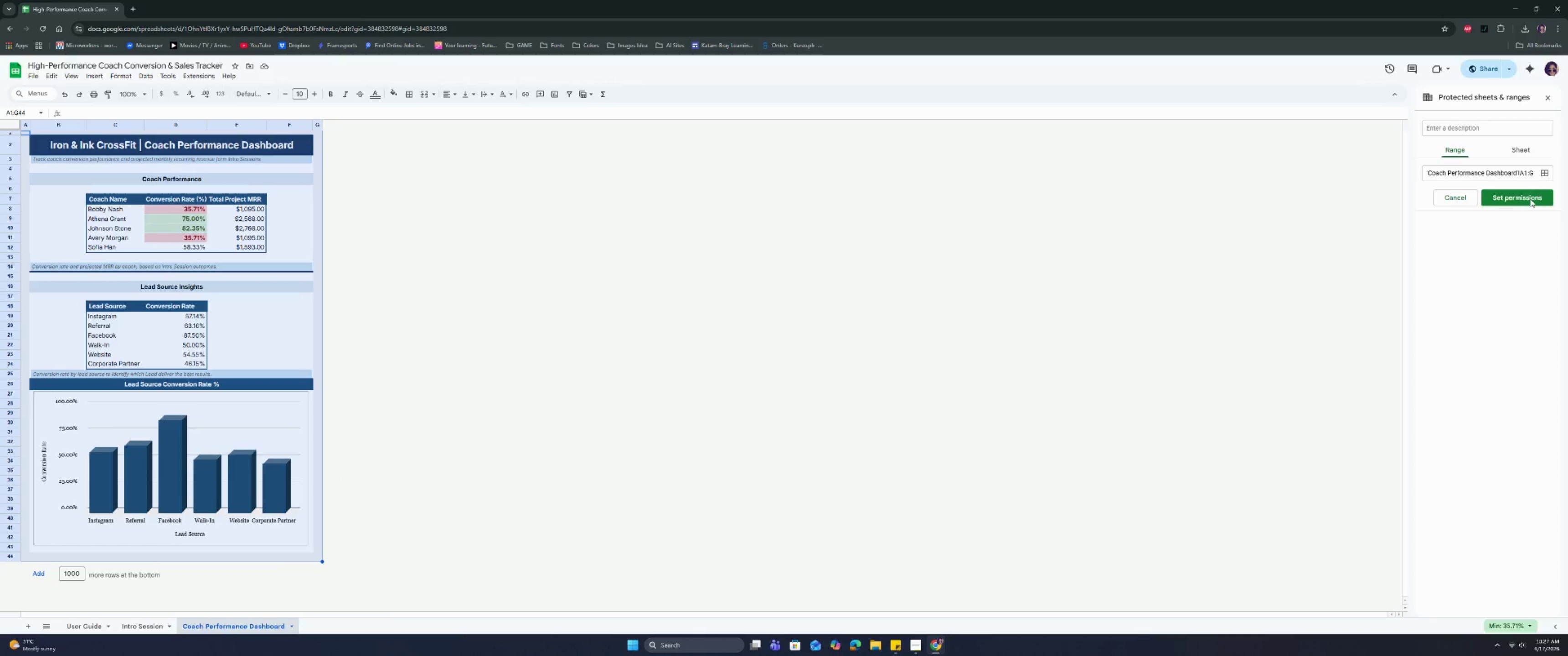 
left_click([1530, 199])
 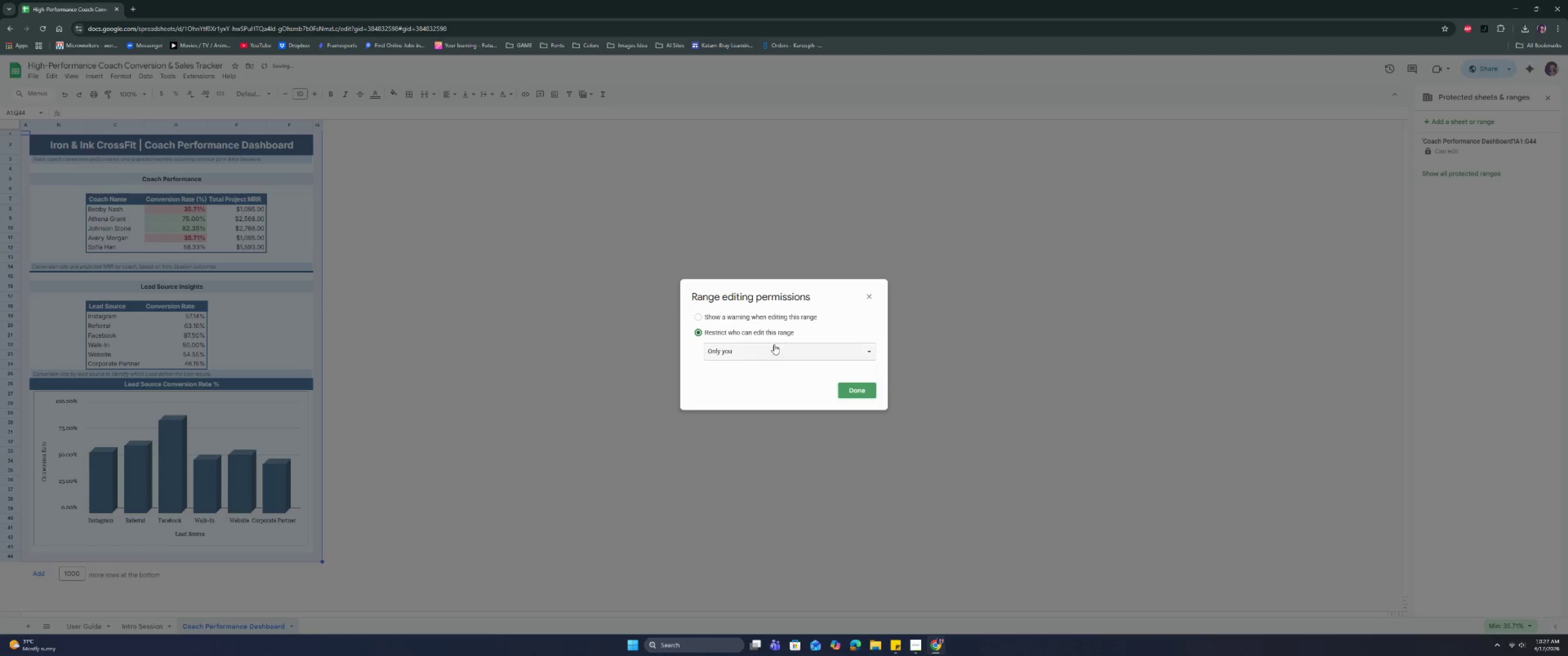 
left_click([766, 315])
 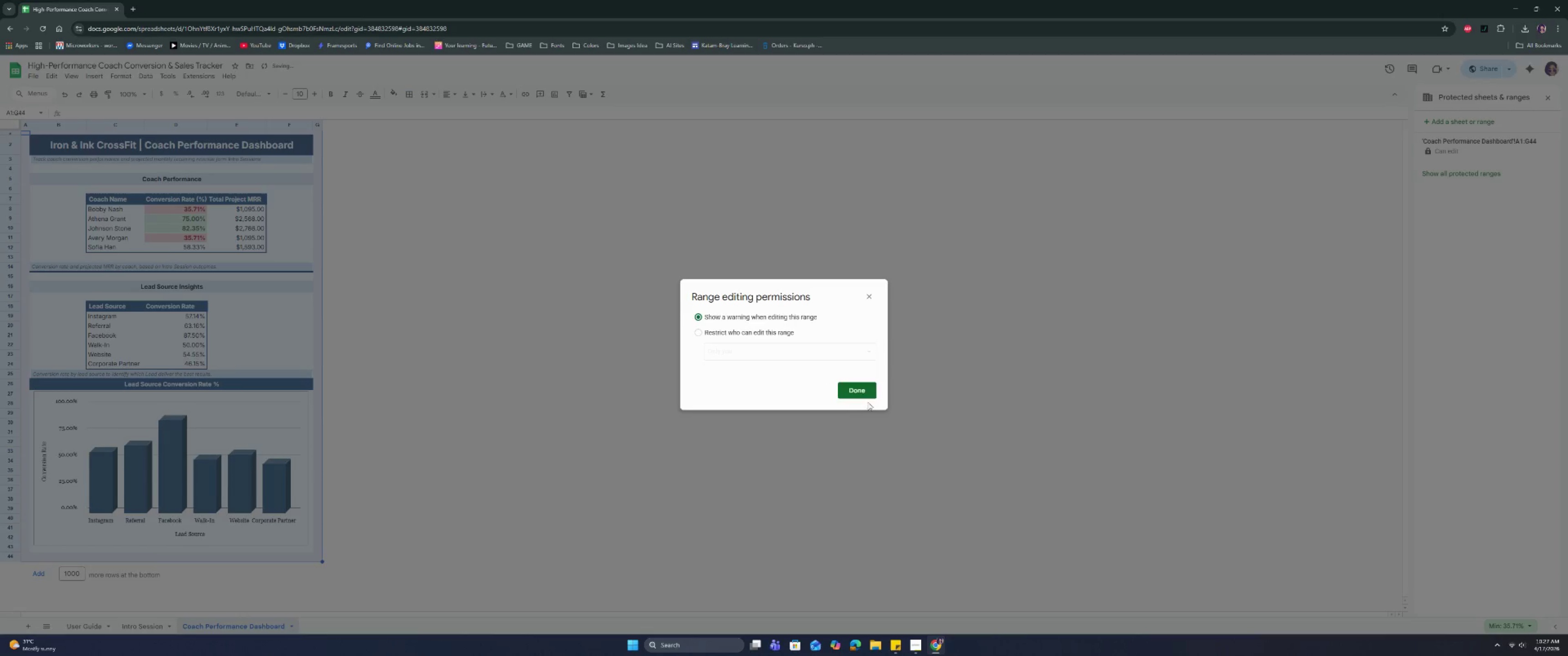 
left_click([862, 391])
 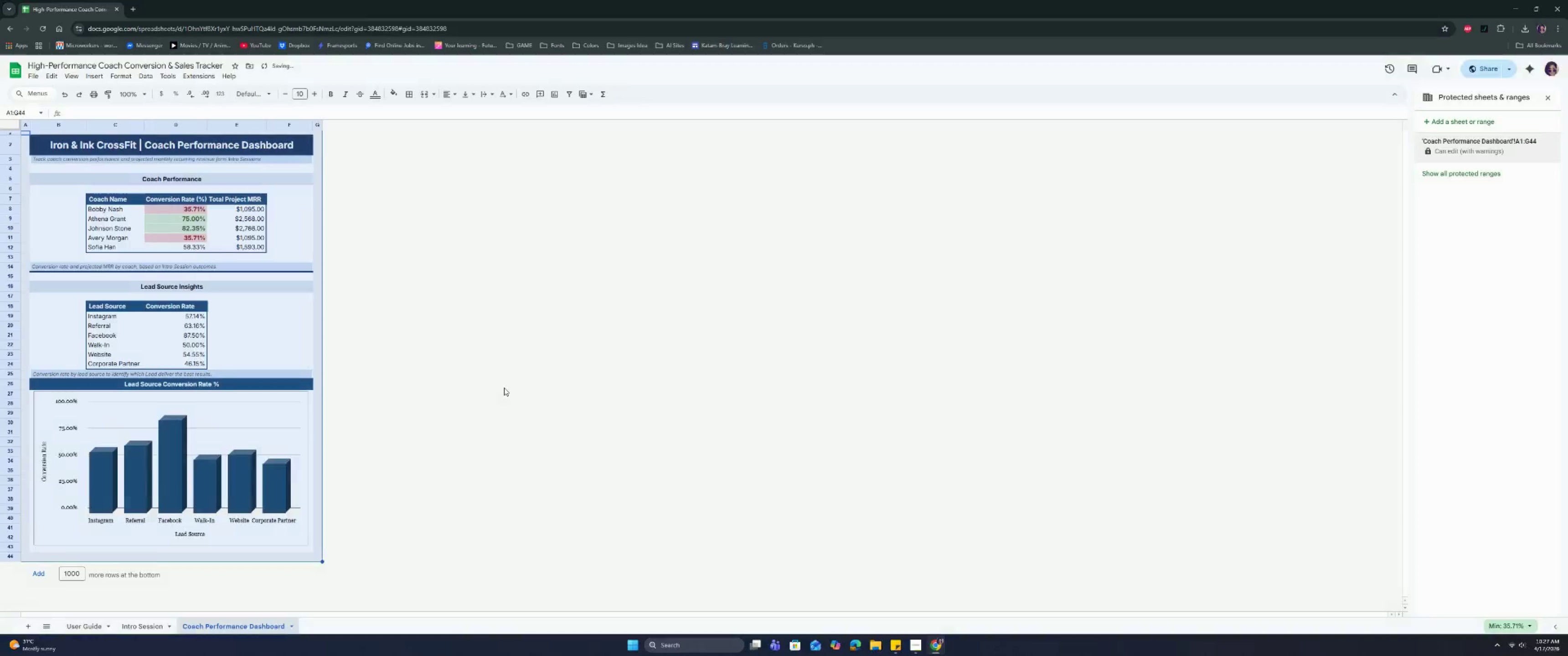 
left_click([489, 380])
 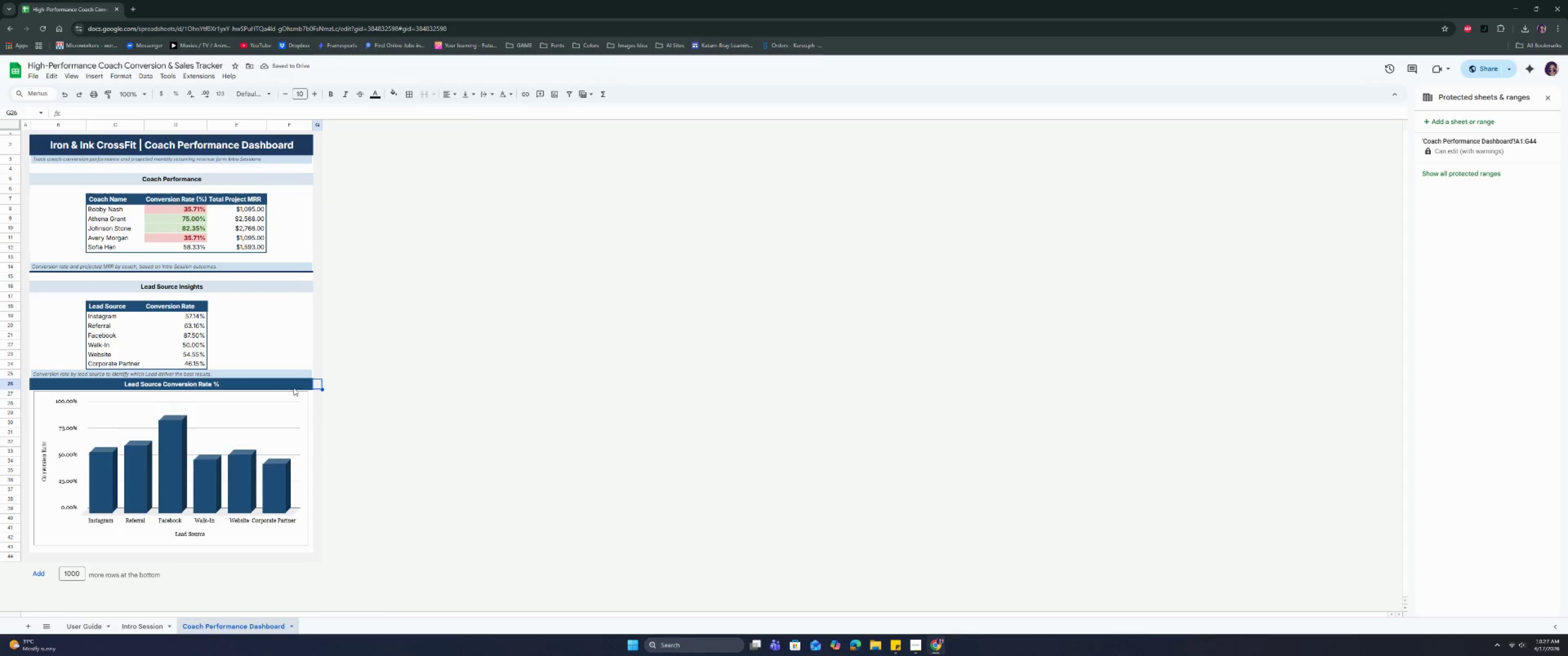 
left_click([606, 484])
 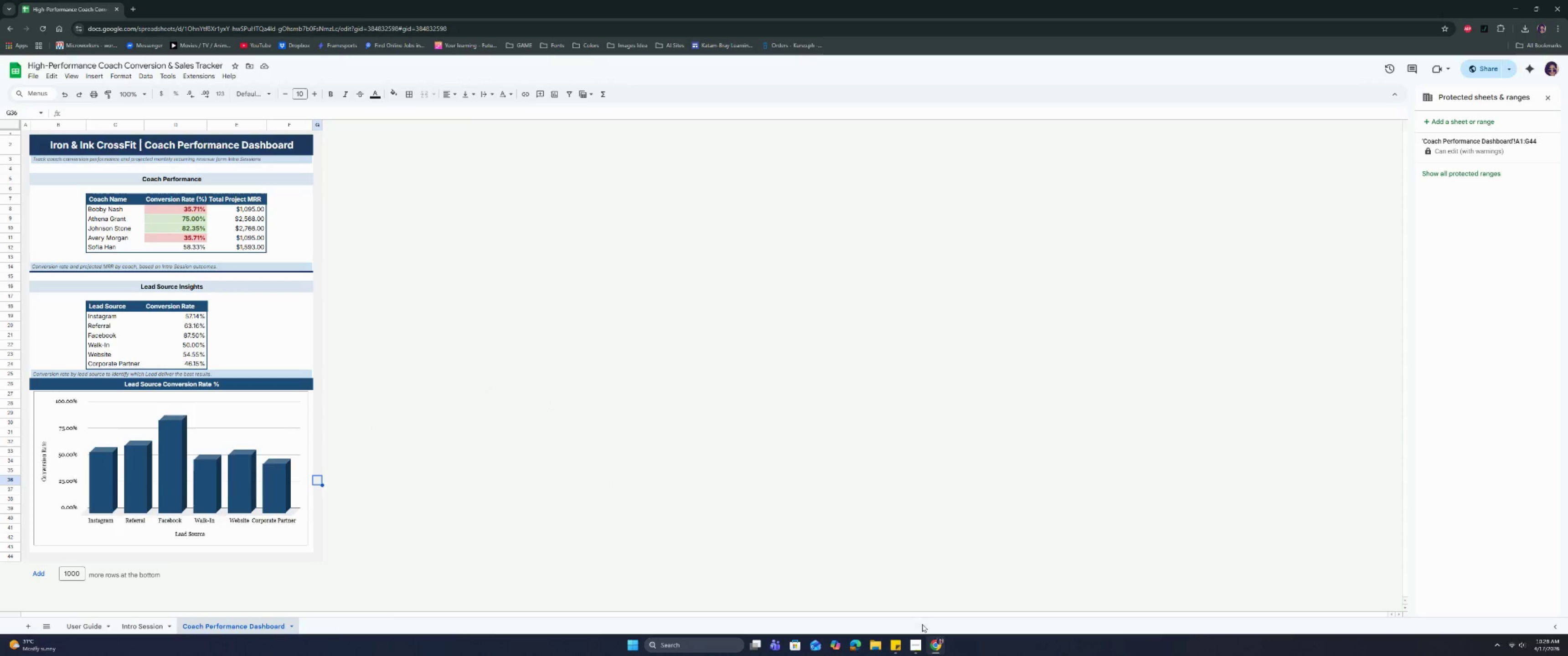 
left_click([922, 646])